 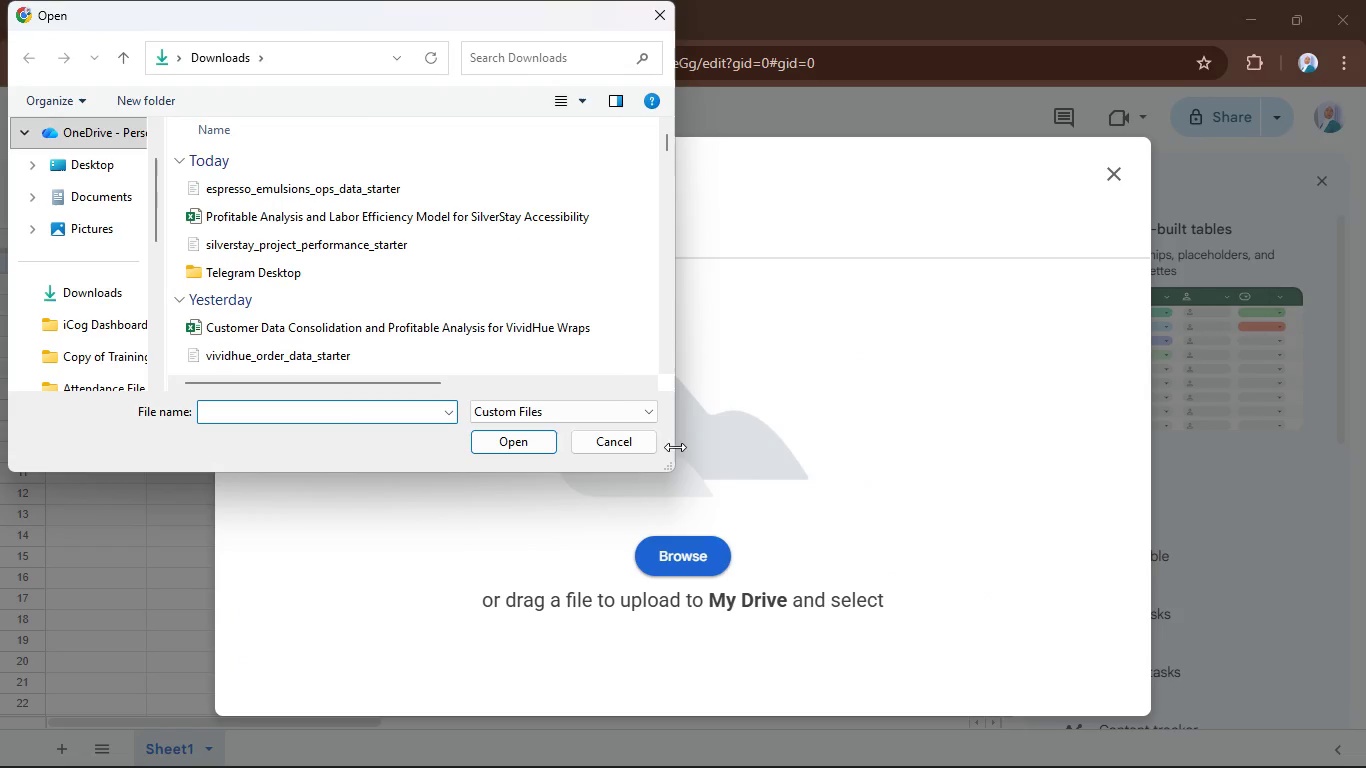 
left_click([408, 185])
 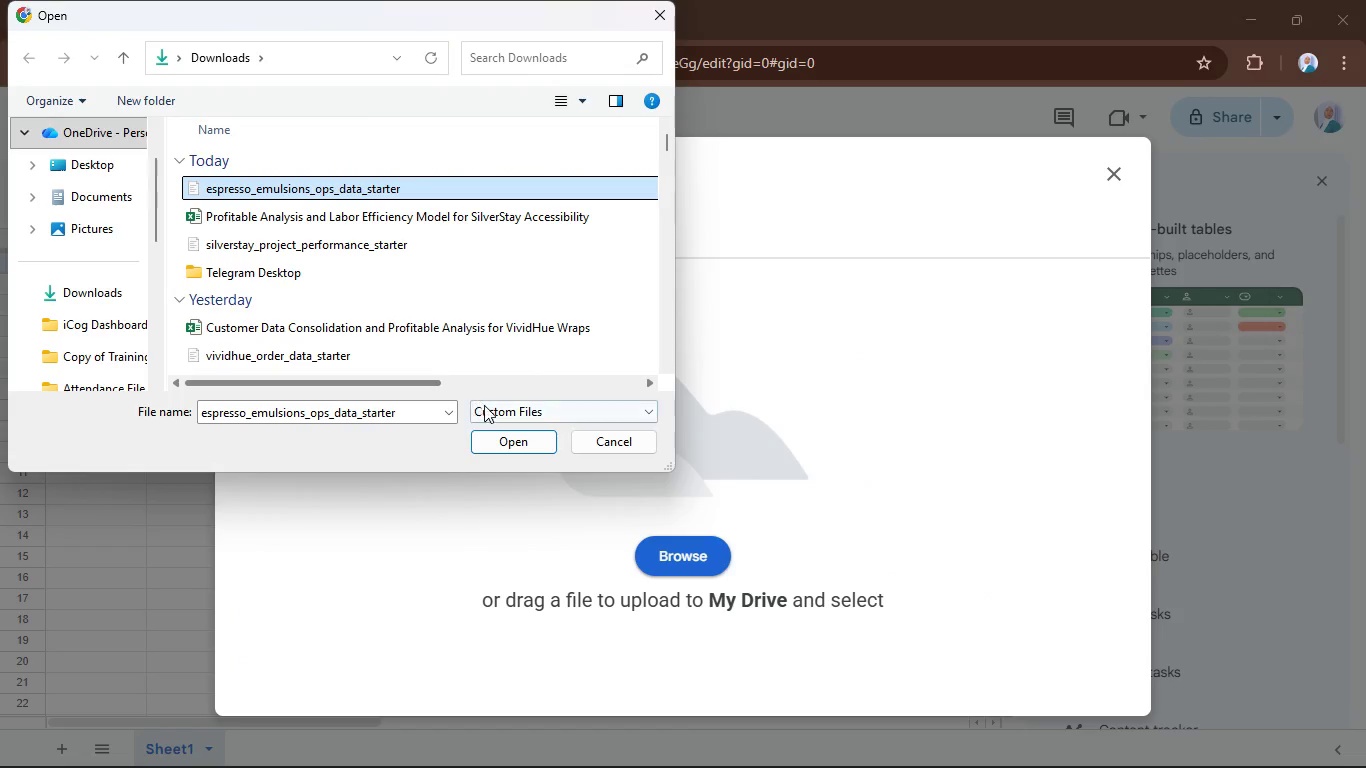 
mouse_move([530, 445])
 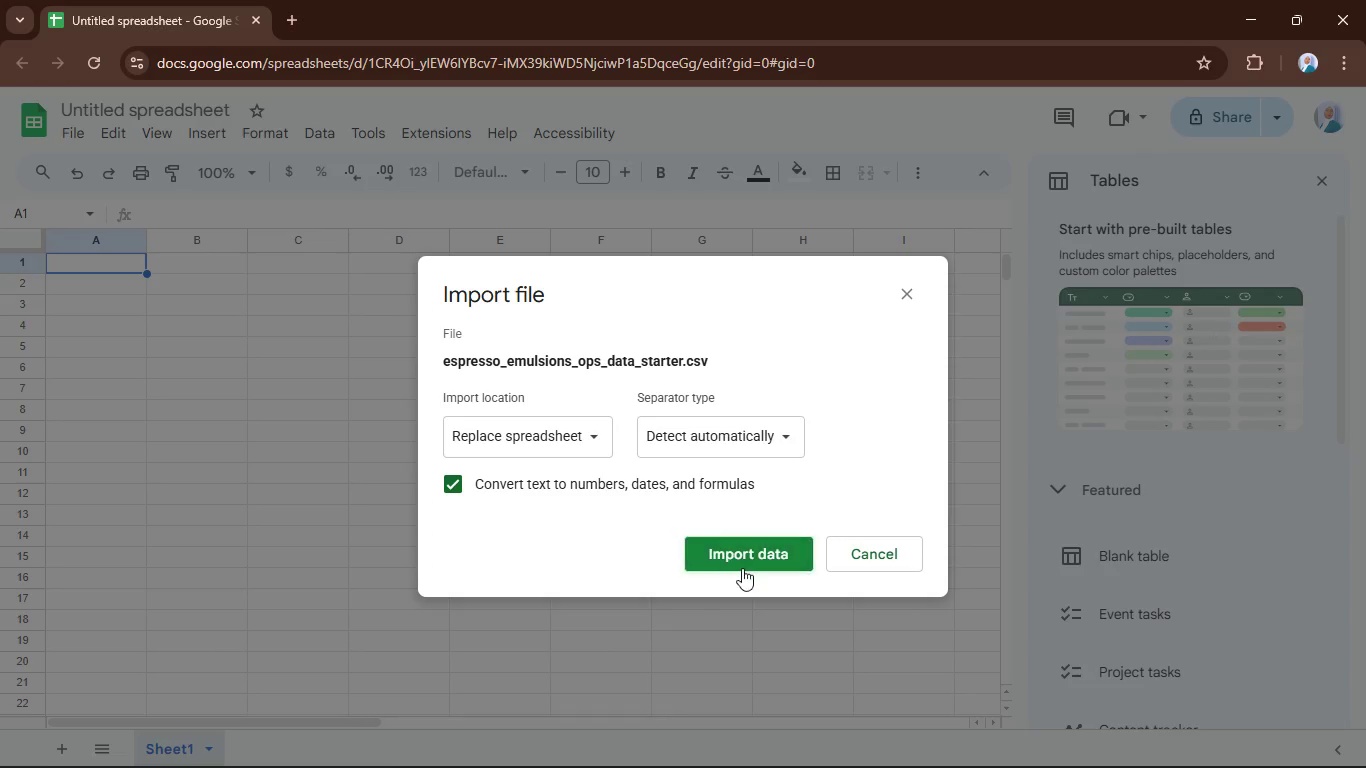 
left_click([742, 569])
 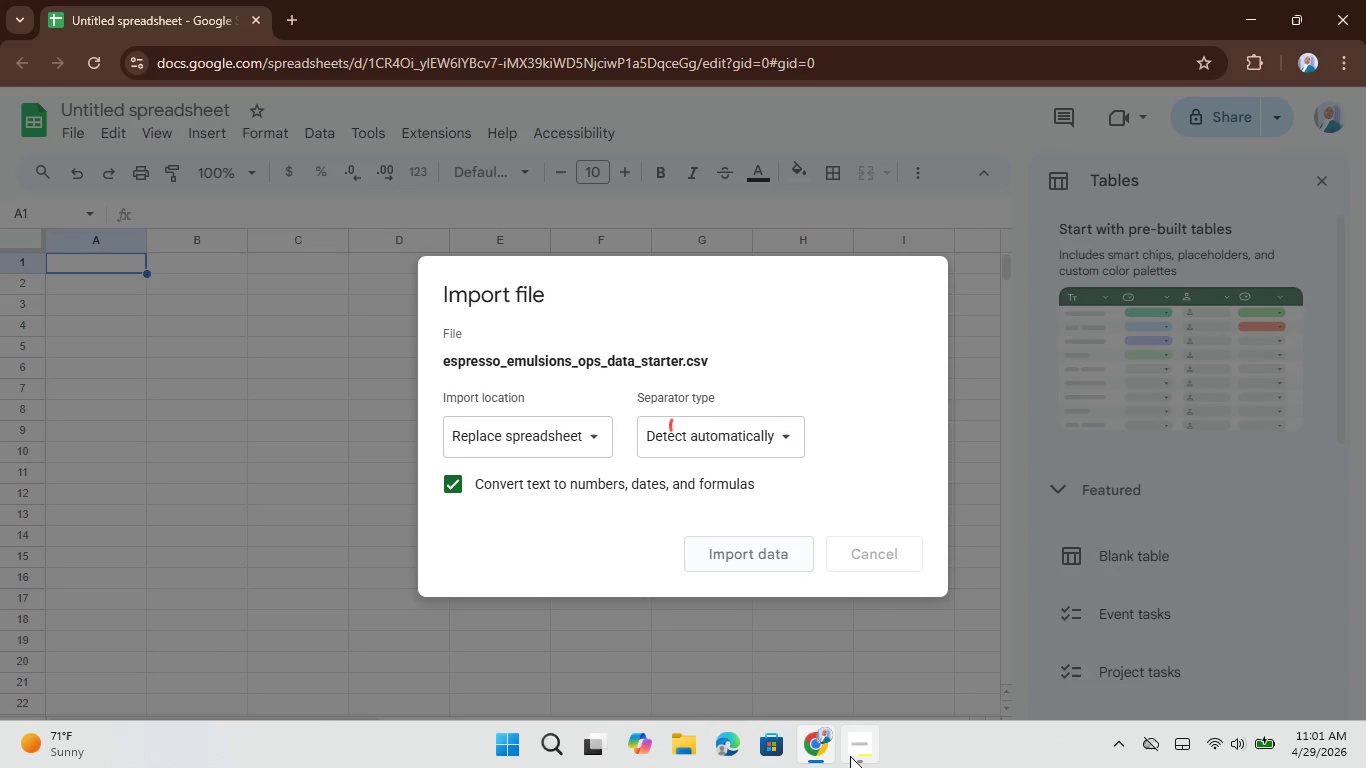 
left_click([856, 741])